 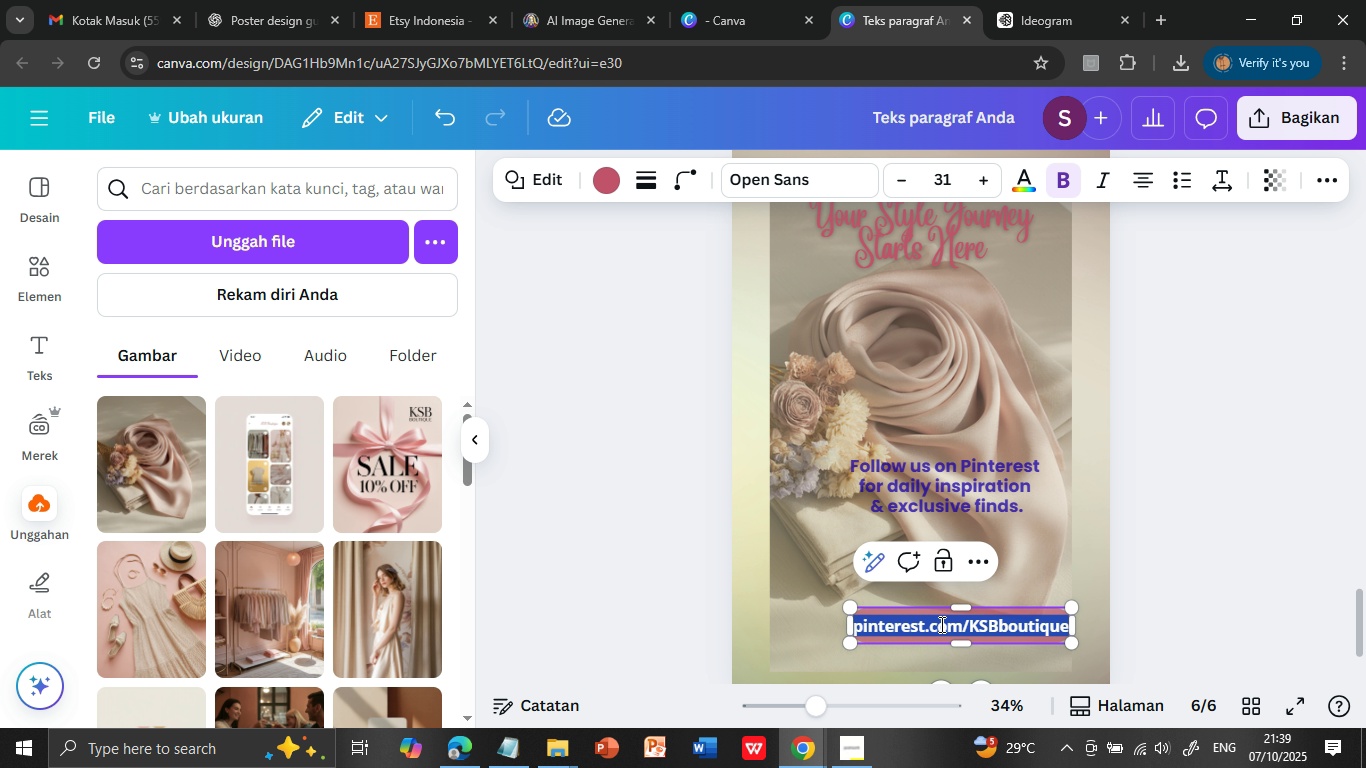 
triple_click([940, 624])
 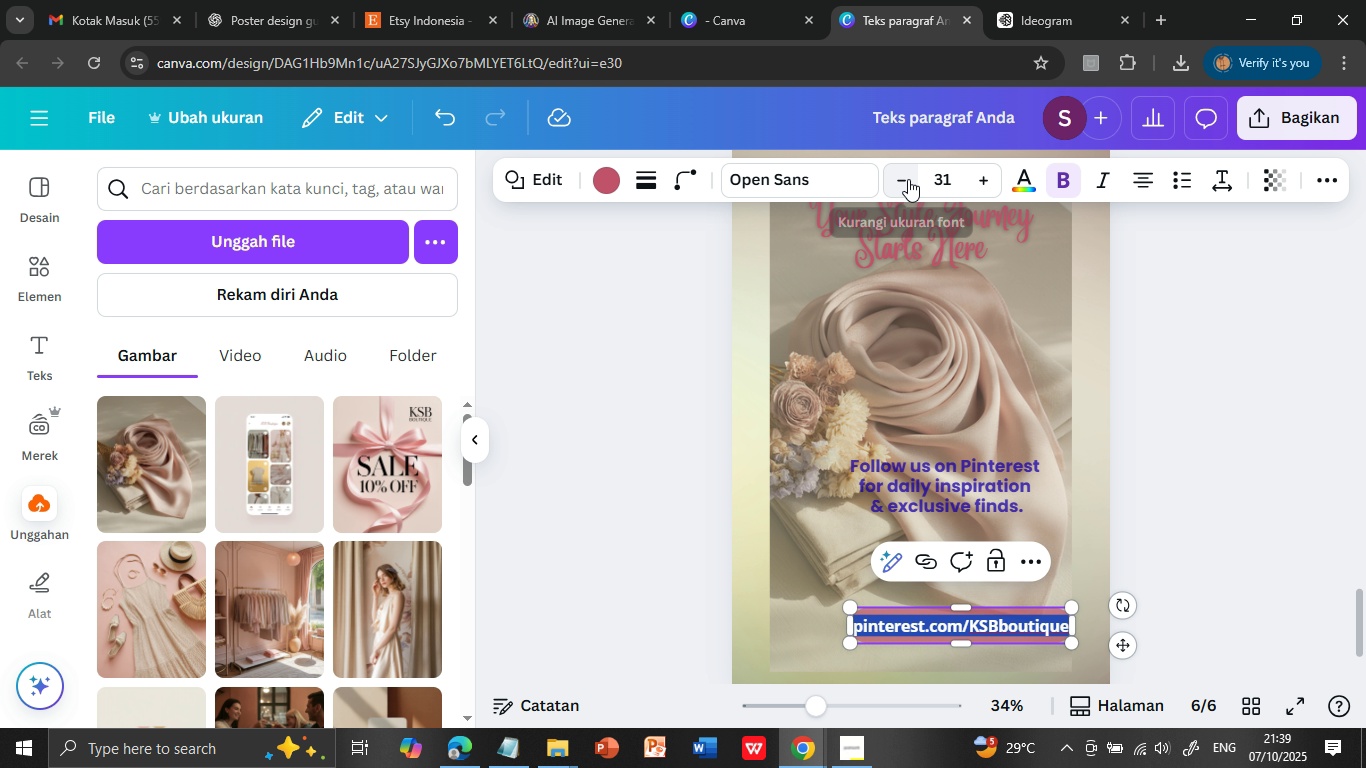 
double_click([908, 179])
 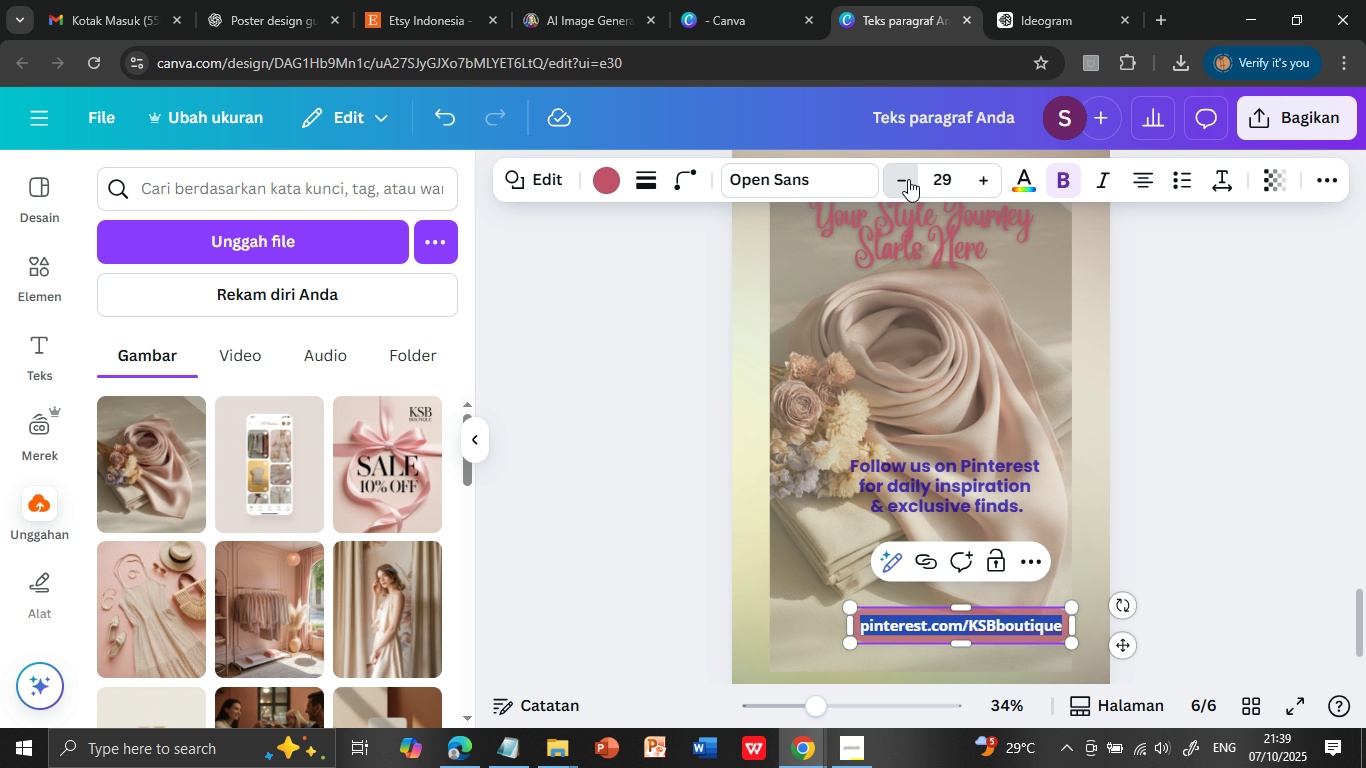 
triple_click([908, 179])
 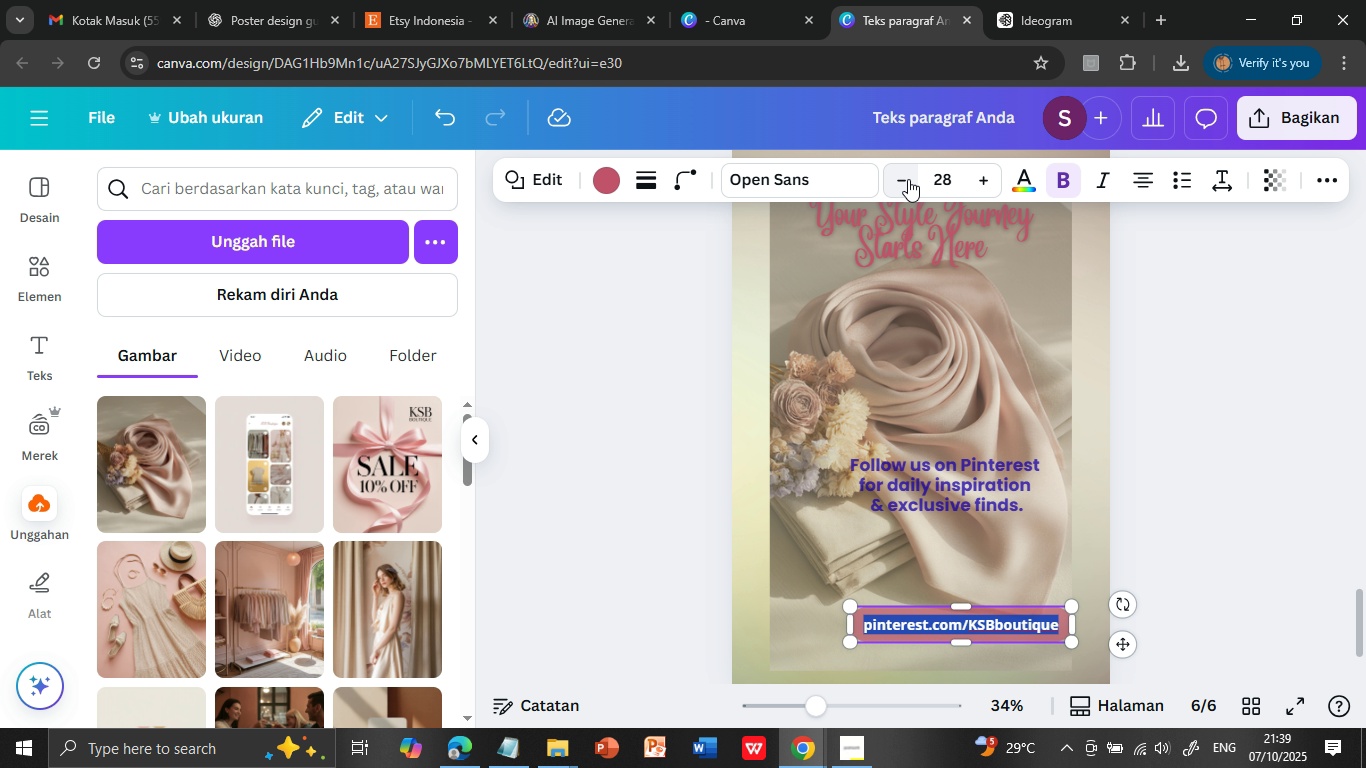 
triple_click([908, 179])
 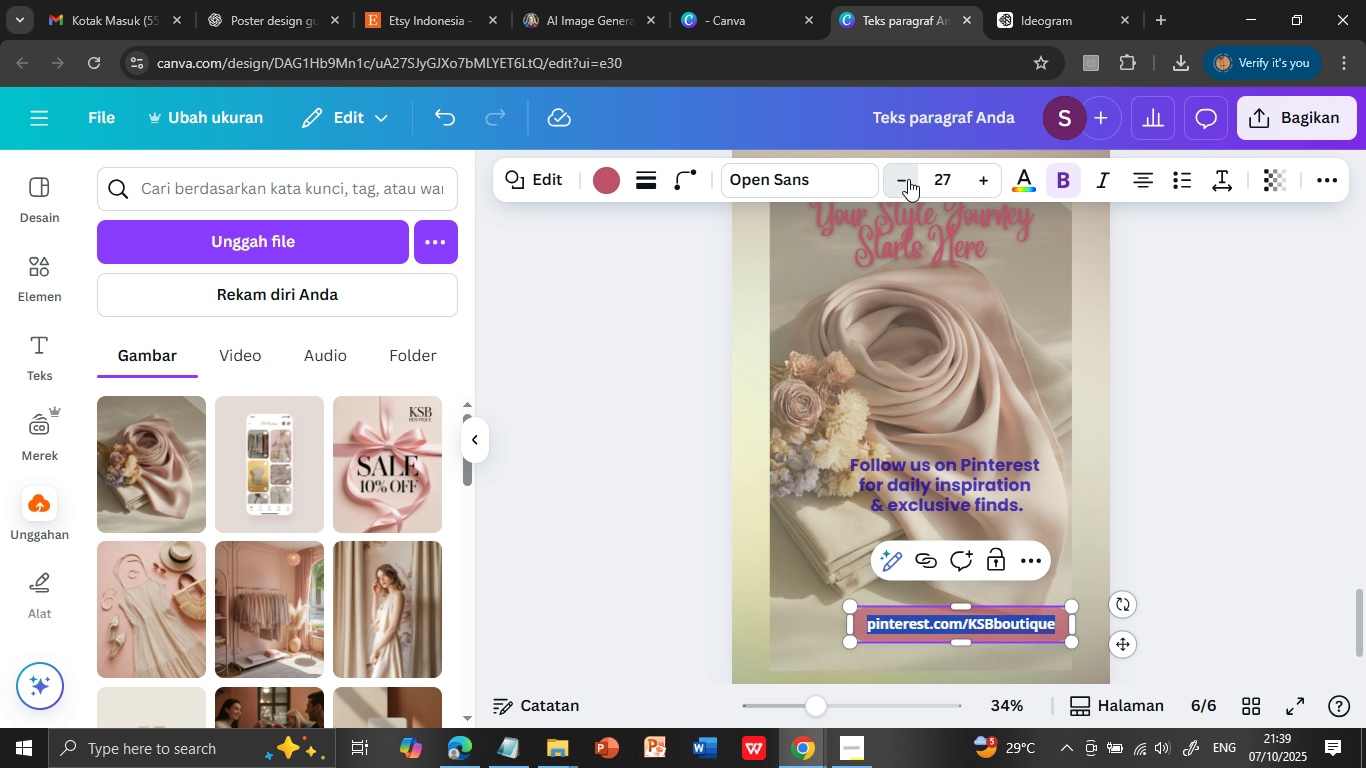 
left_click([908, 179])